 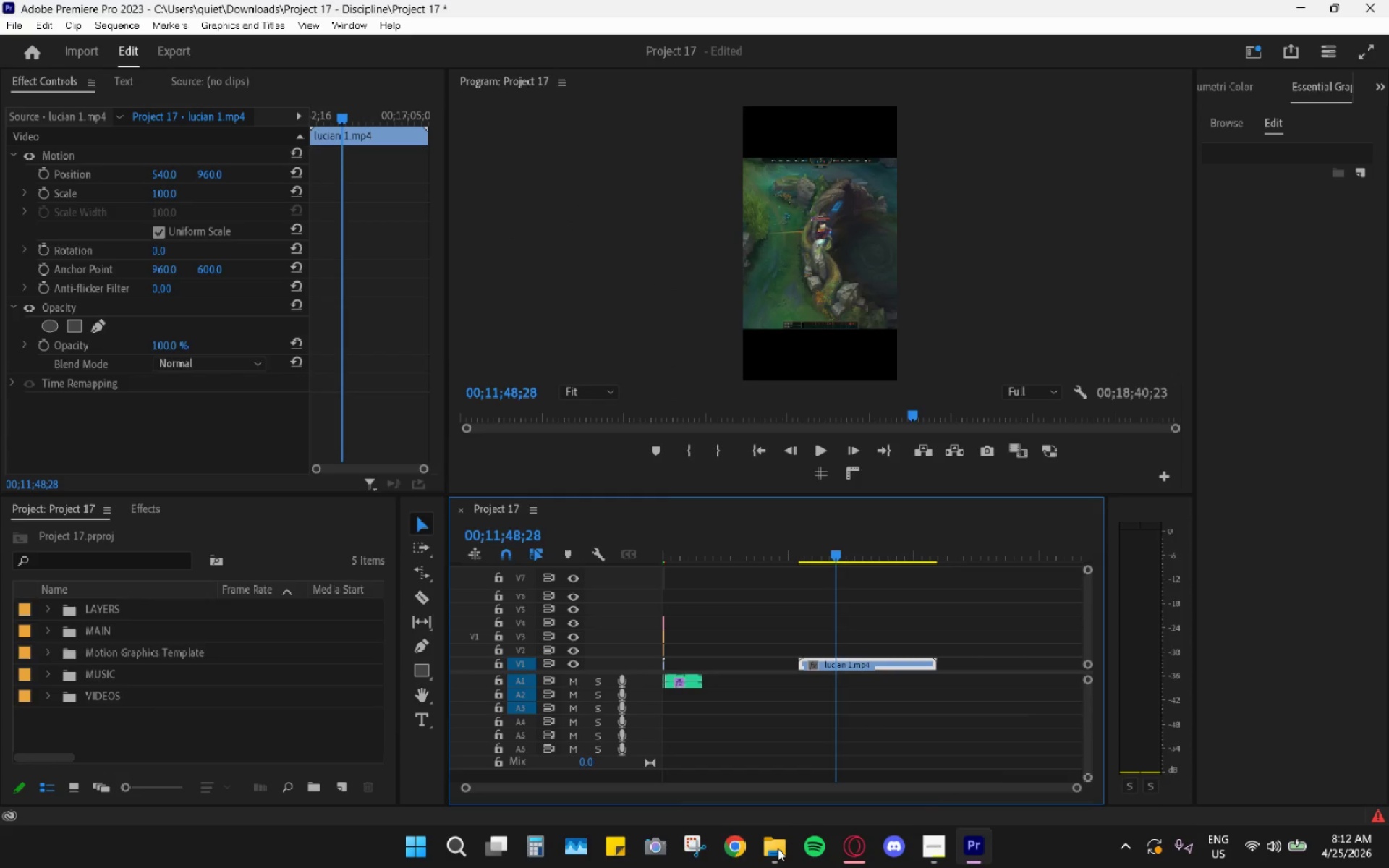 
key(Alt+AltLeft)
 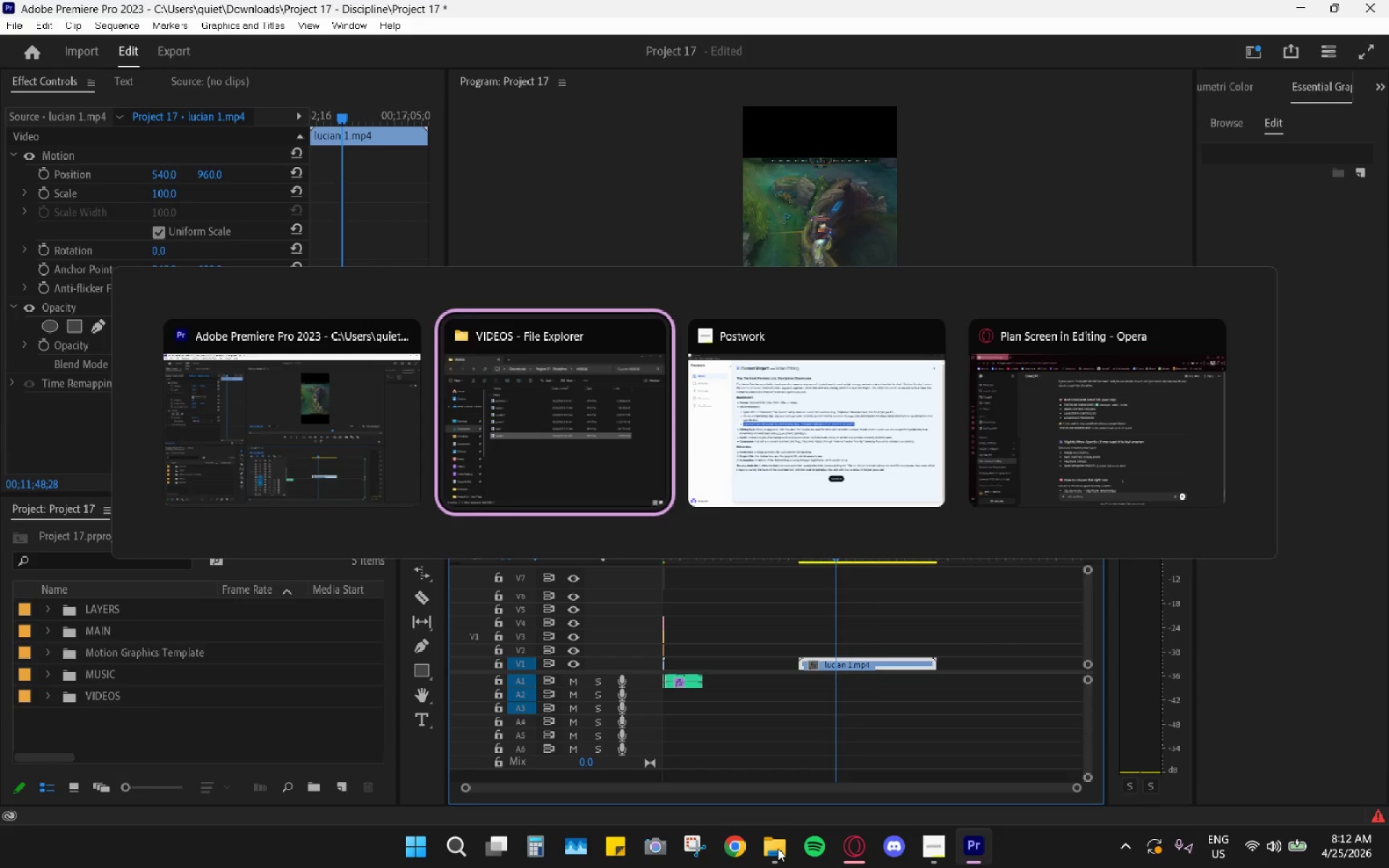 
key(Alt+Tab)
 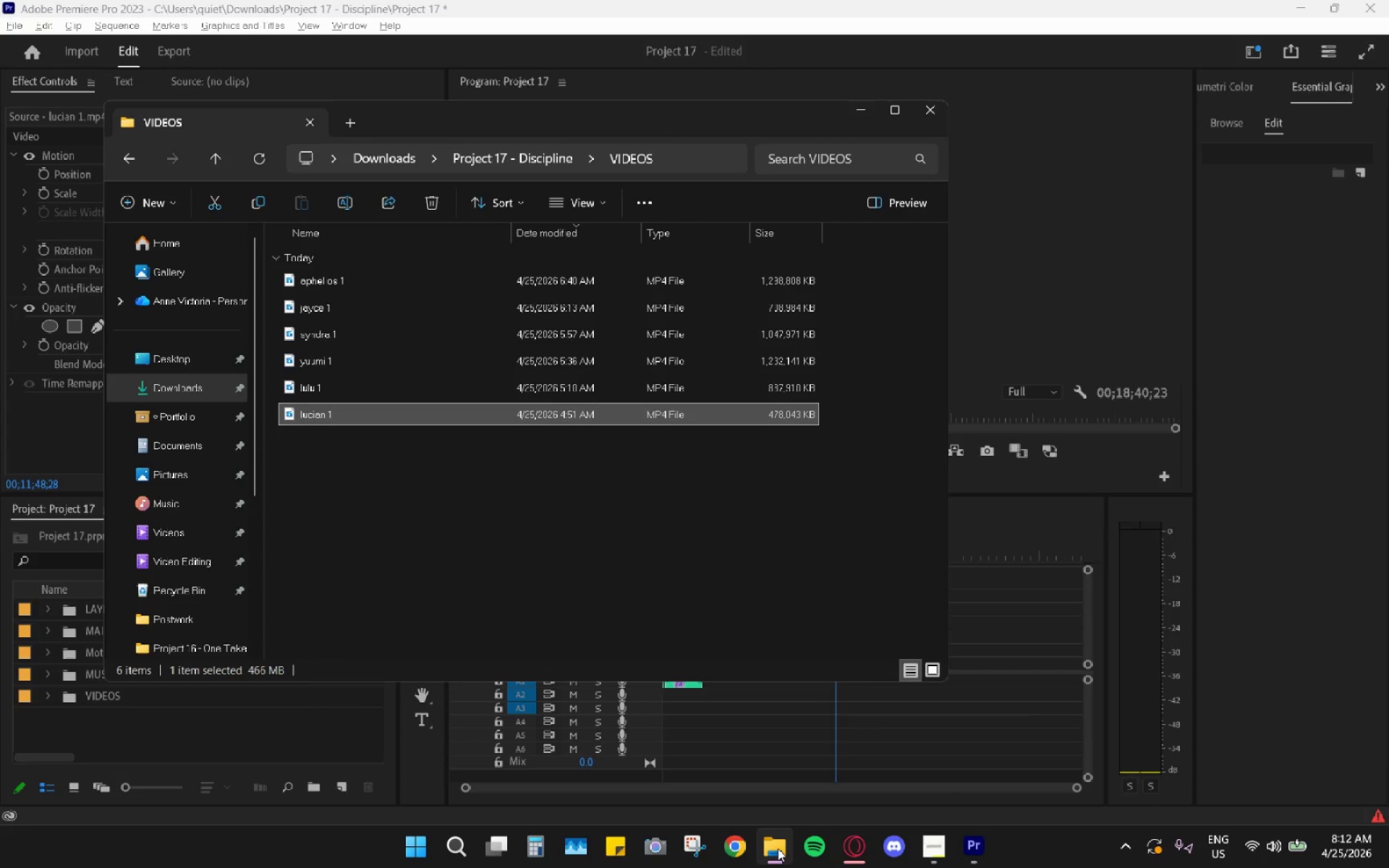 
key(Alt+AltLeft)
 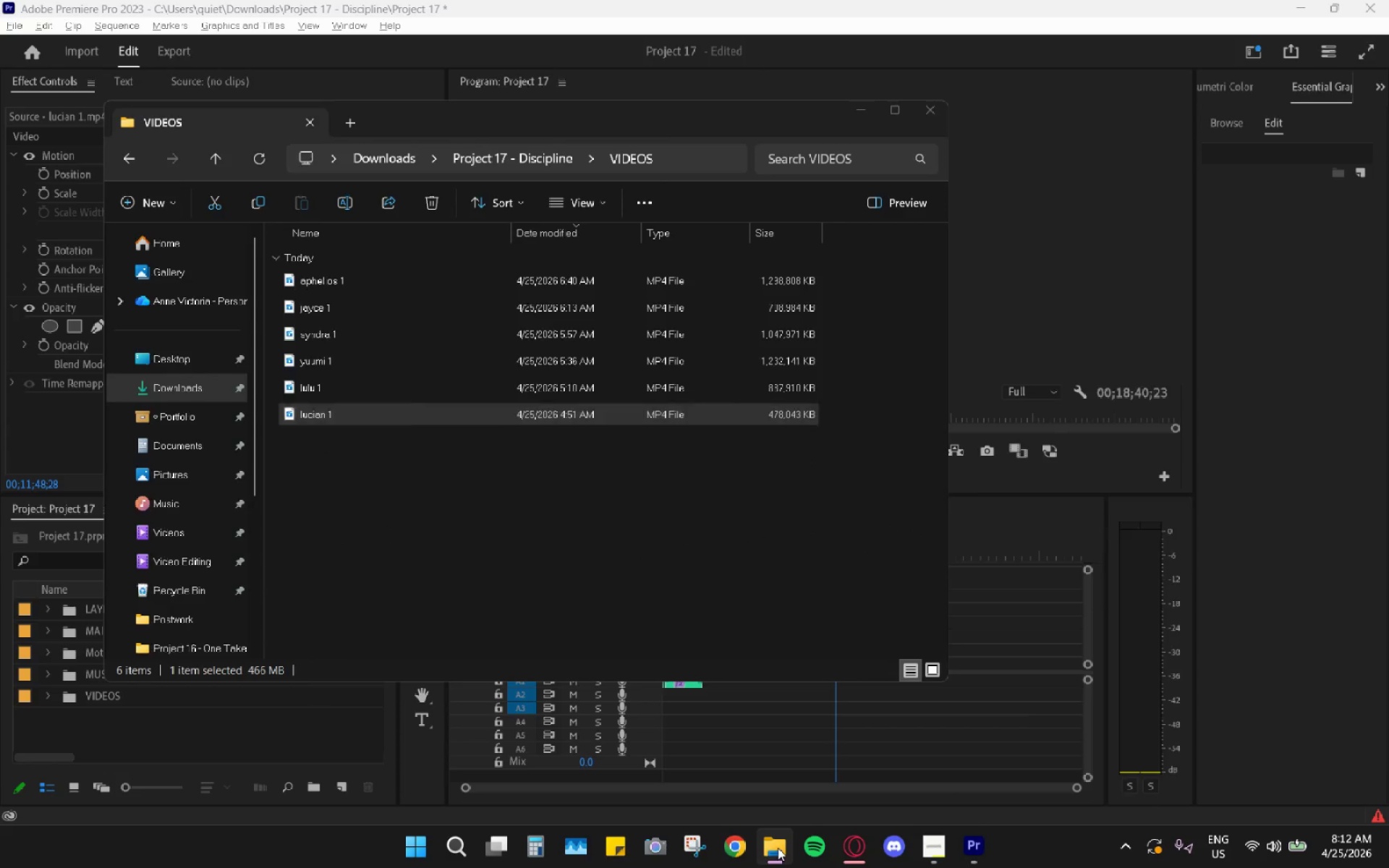 
key(Alt+Tab)
 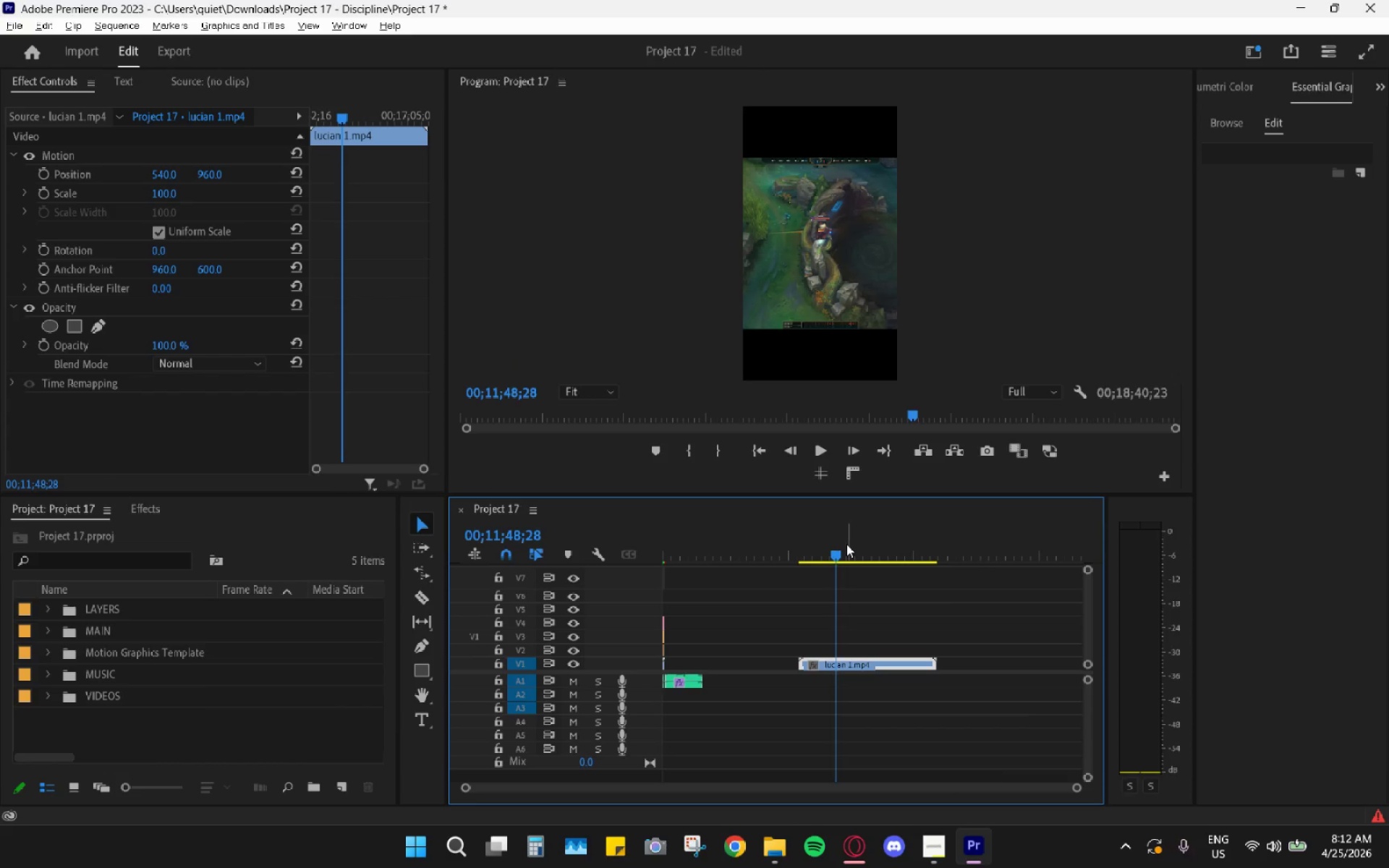 
hold_key(key=AltLeft, duration=0.64)
scroll: coordinate [837, 642], scroll_direction: up, amount: 9.0
 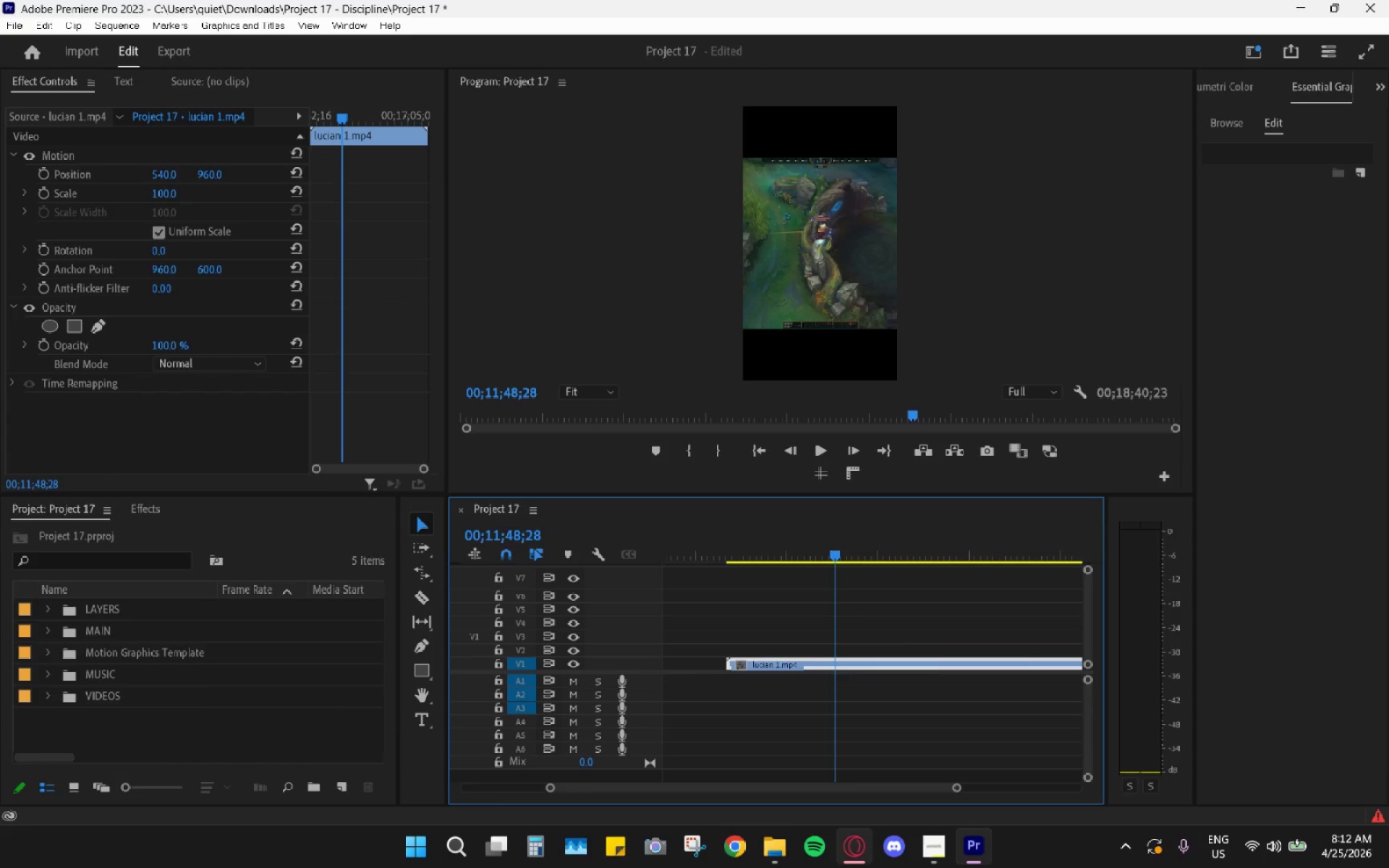 
left_click([868, 854])
 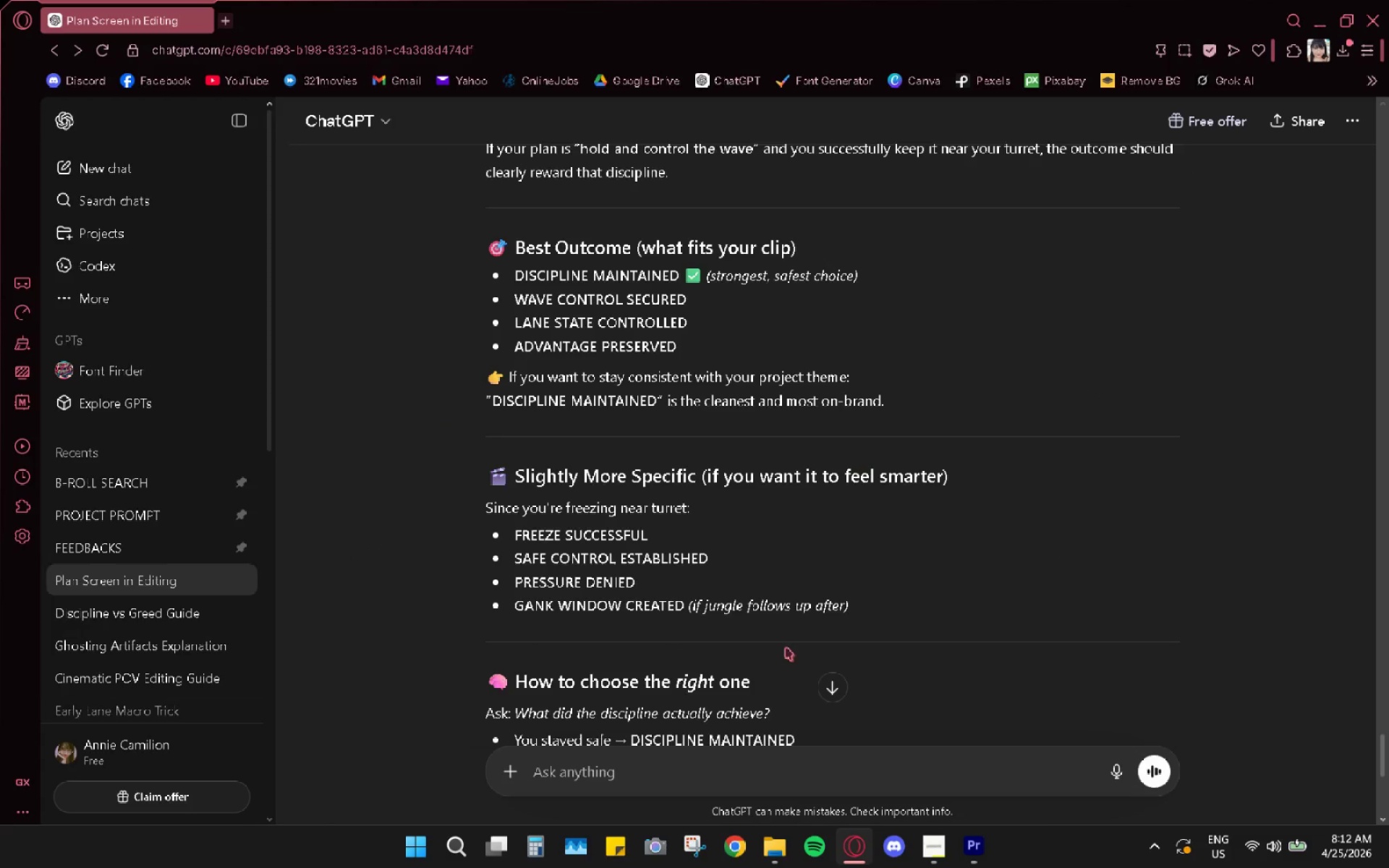 
left_click([941, 844])